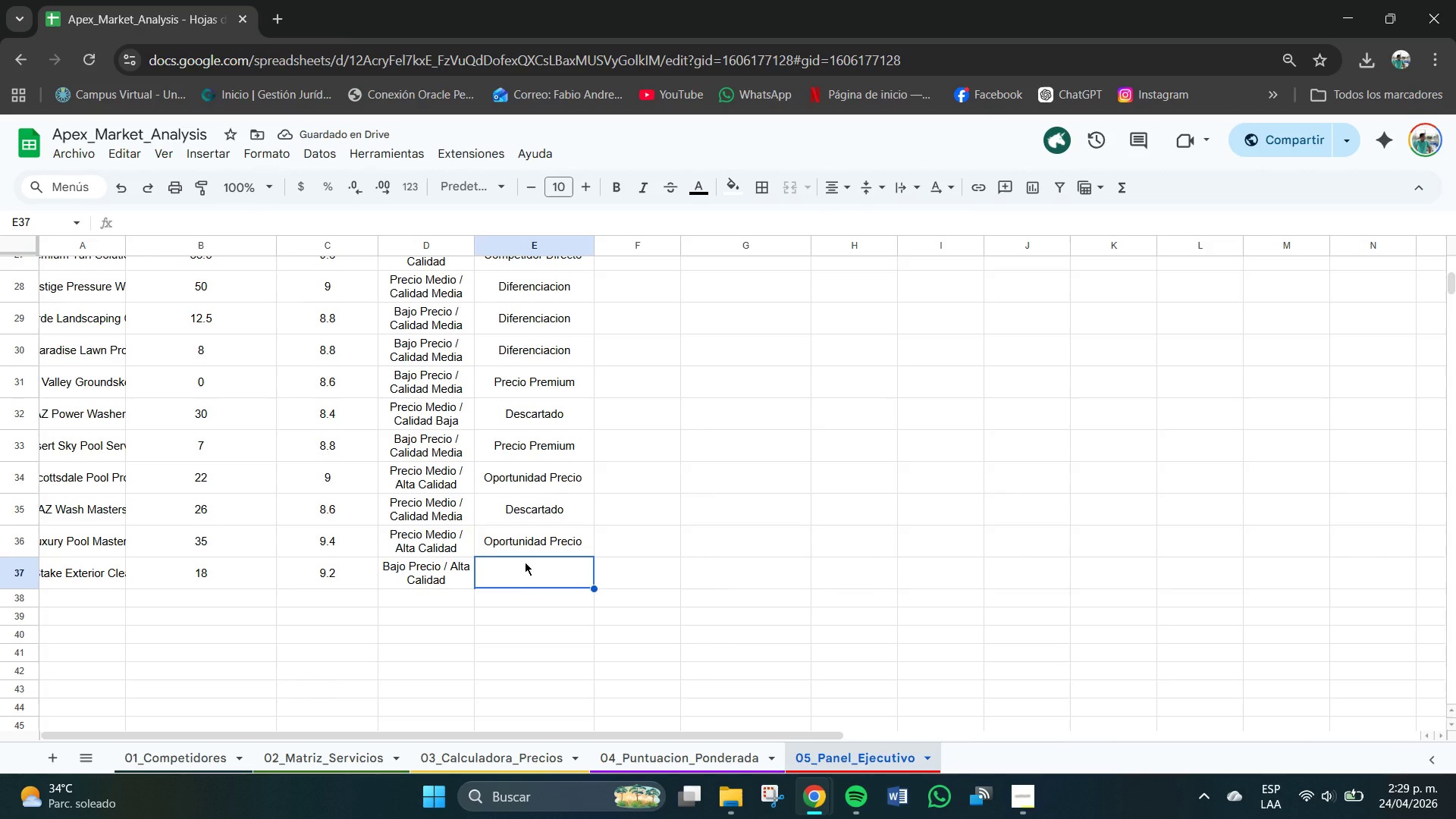 
scroll: coordinate [522, 381], scroll_direction: up, amount: 2.0
 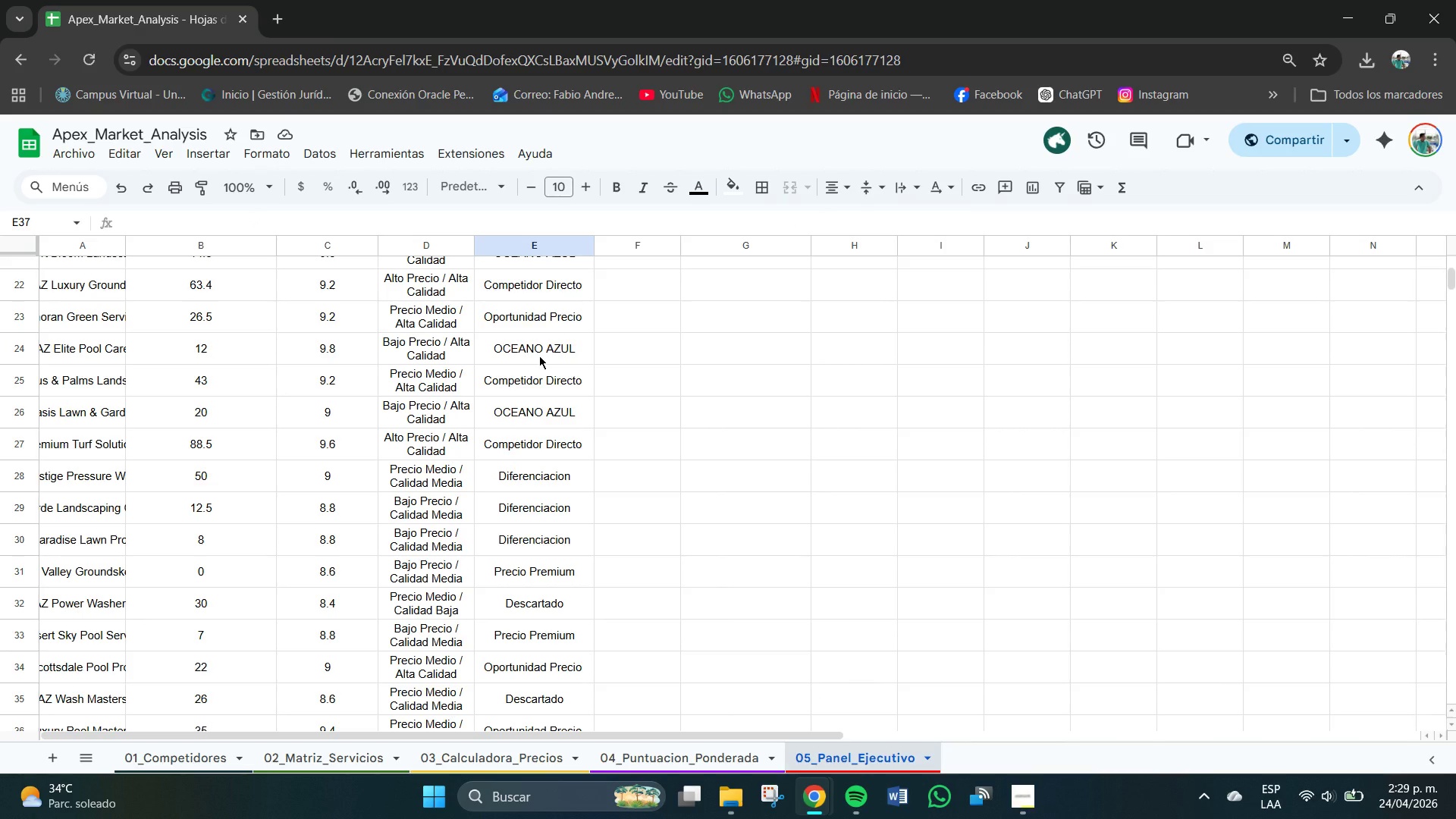 
left_click([539, 356])
 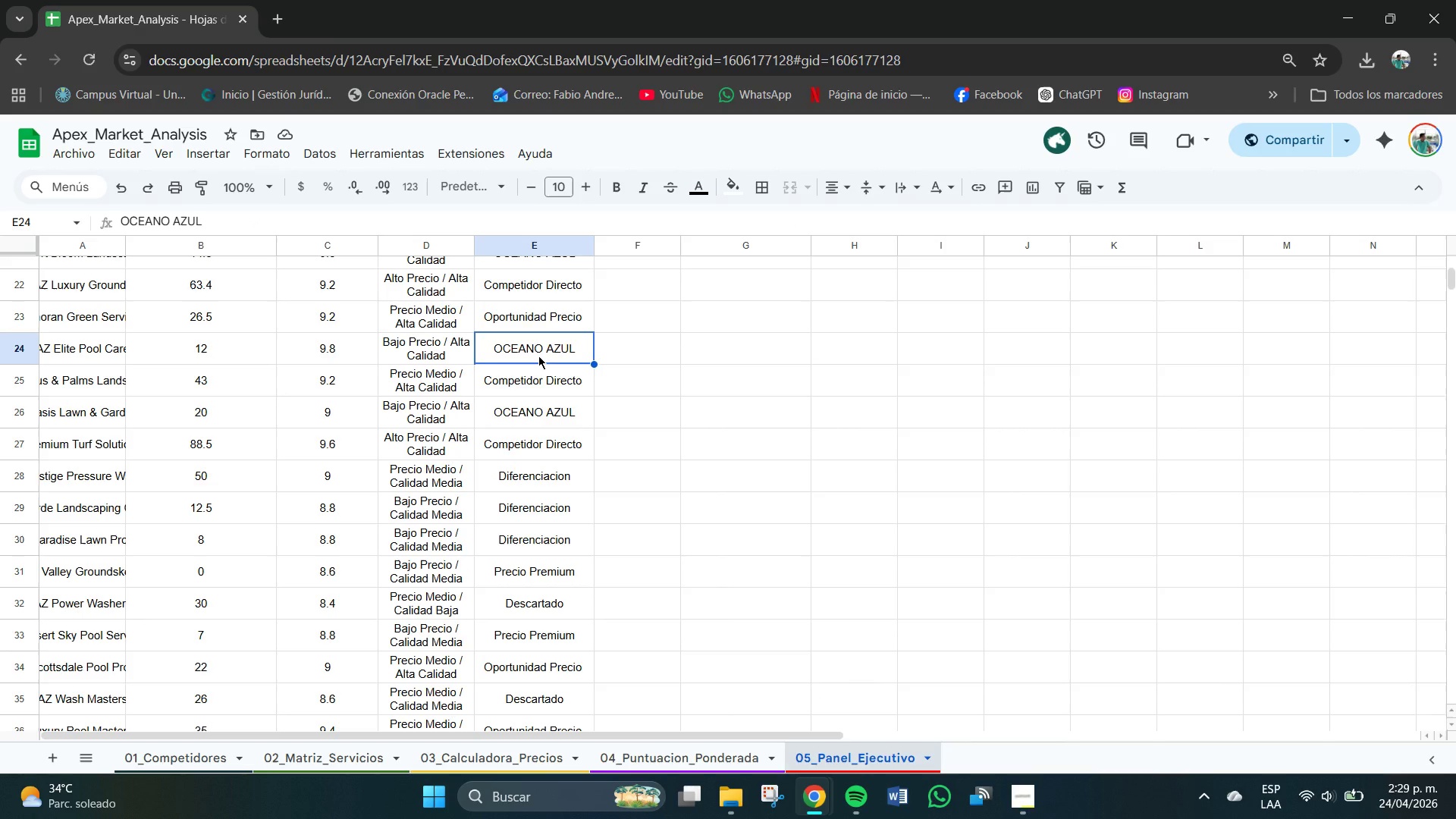 
key(Control+C)
 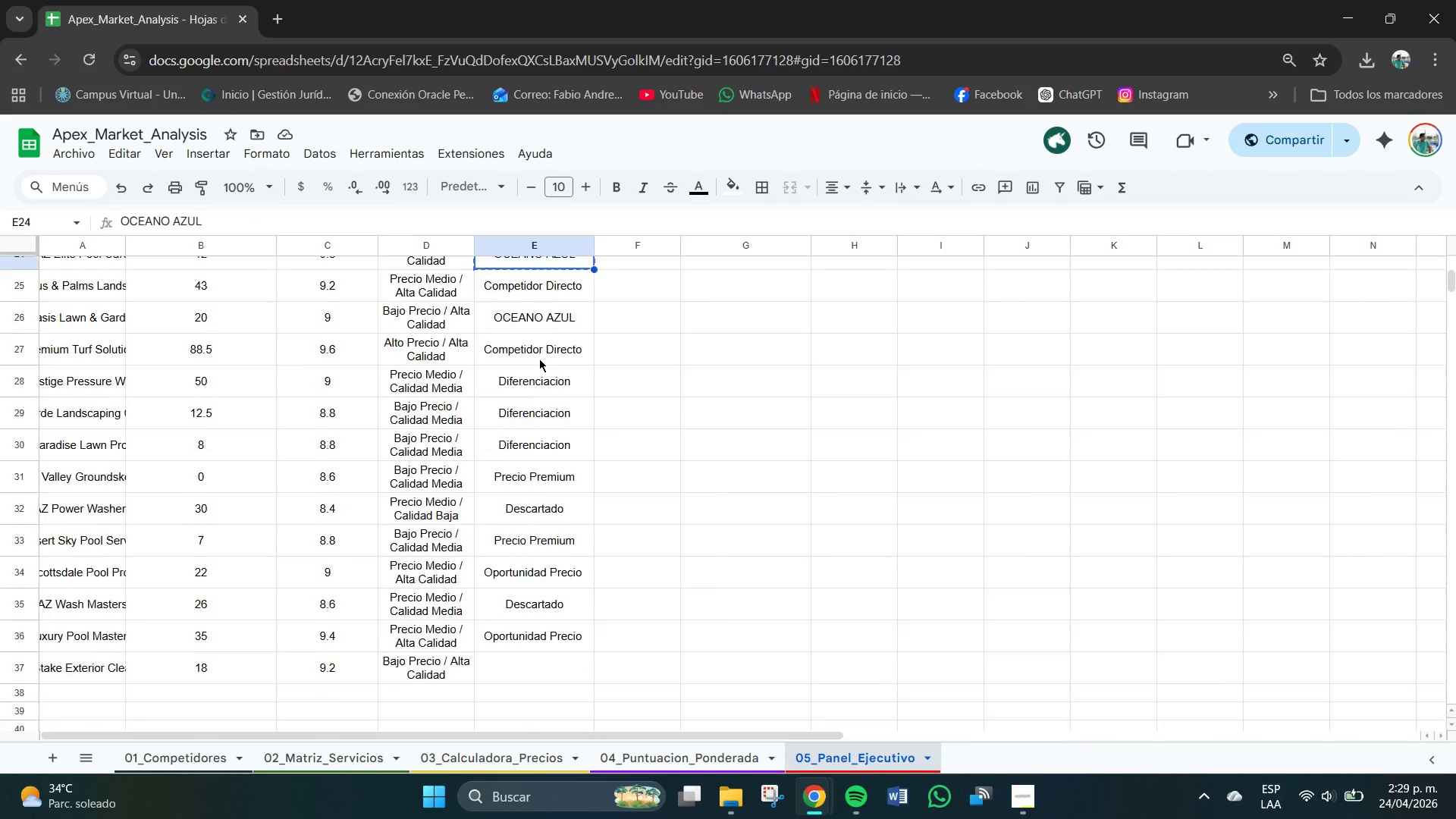 
scroll: coordinate [539, 359], scroll_direction: down, amount: 3.0
 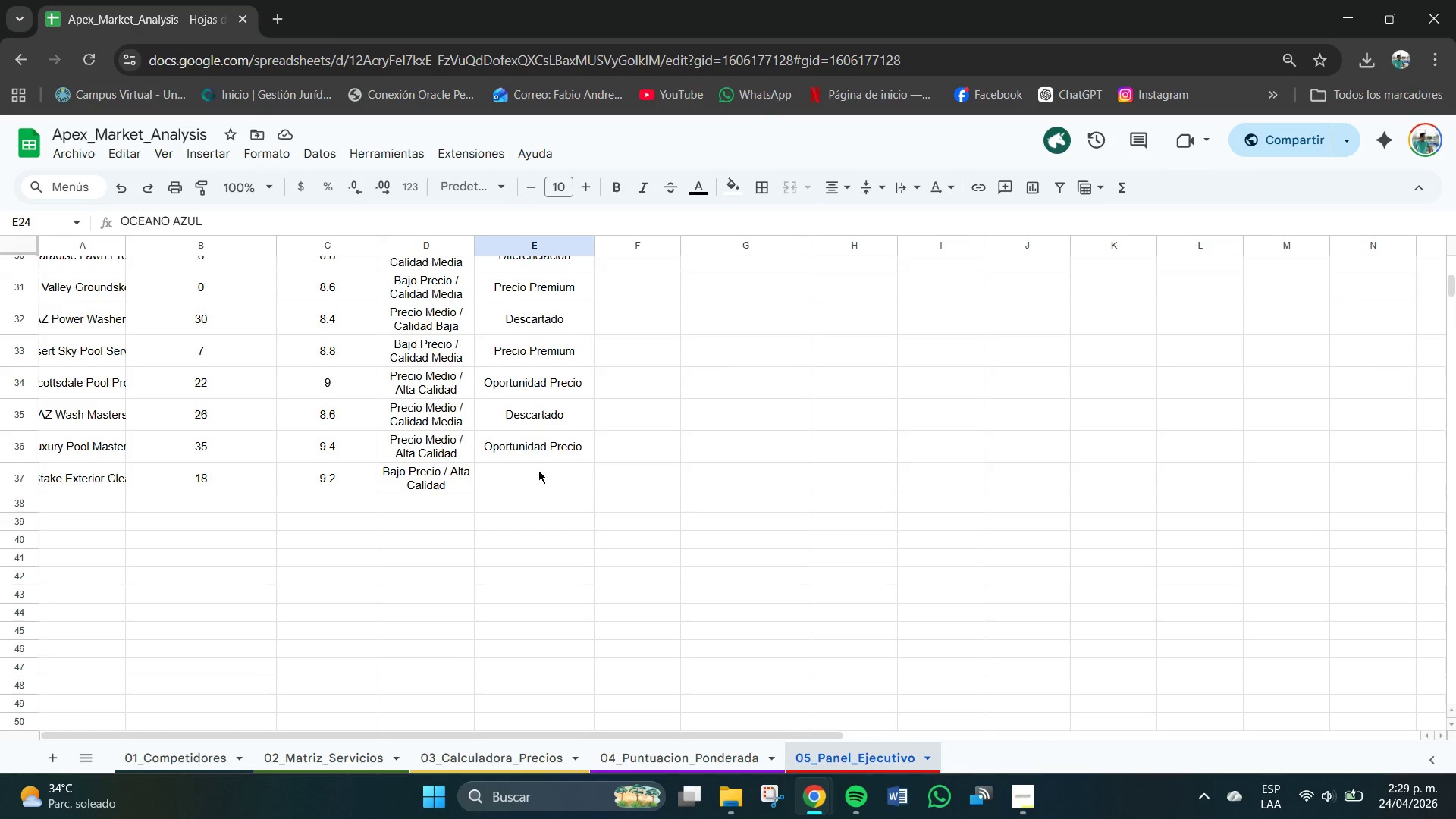 
left_click([538, 470])
 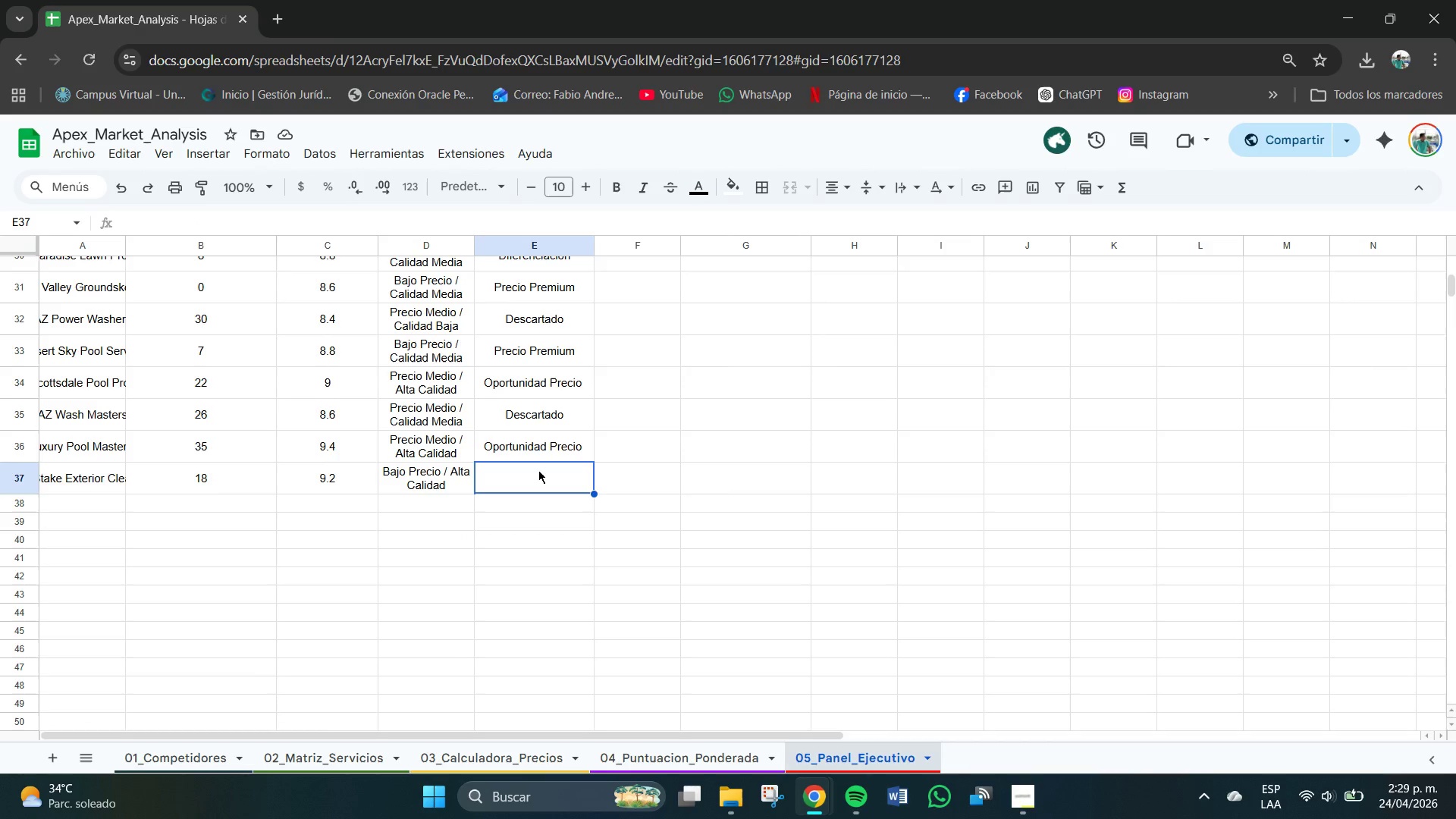 
key(Control+V)
 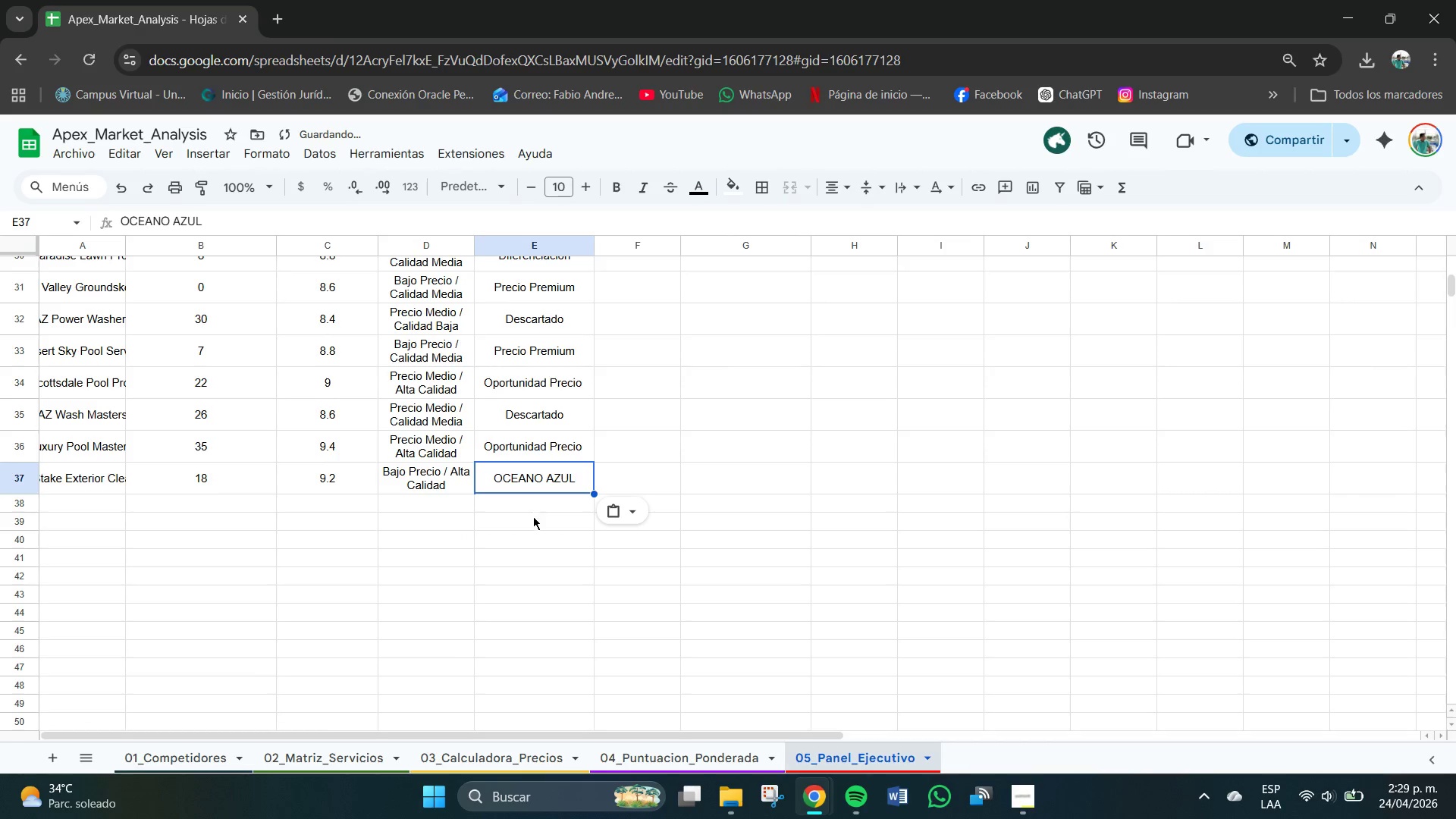 
left_click([533, 522])
 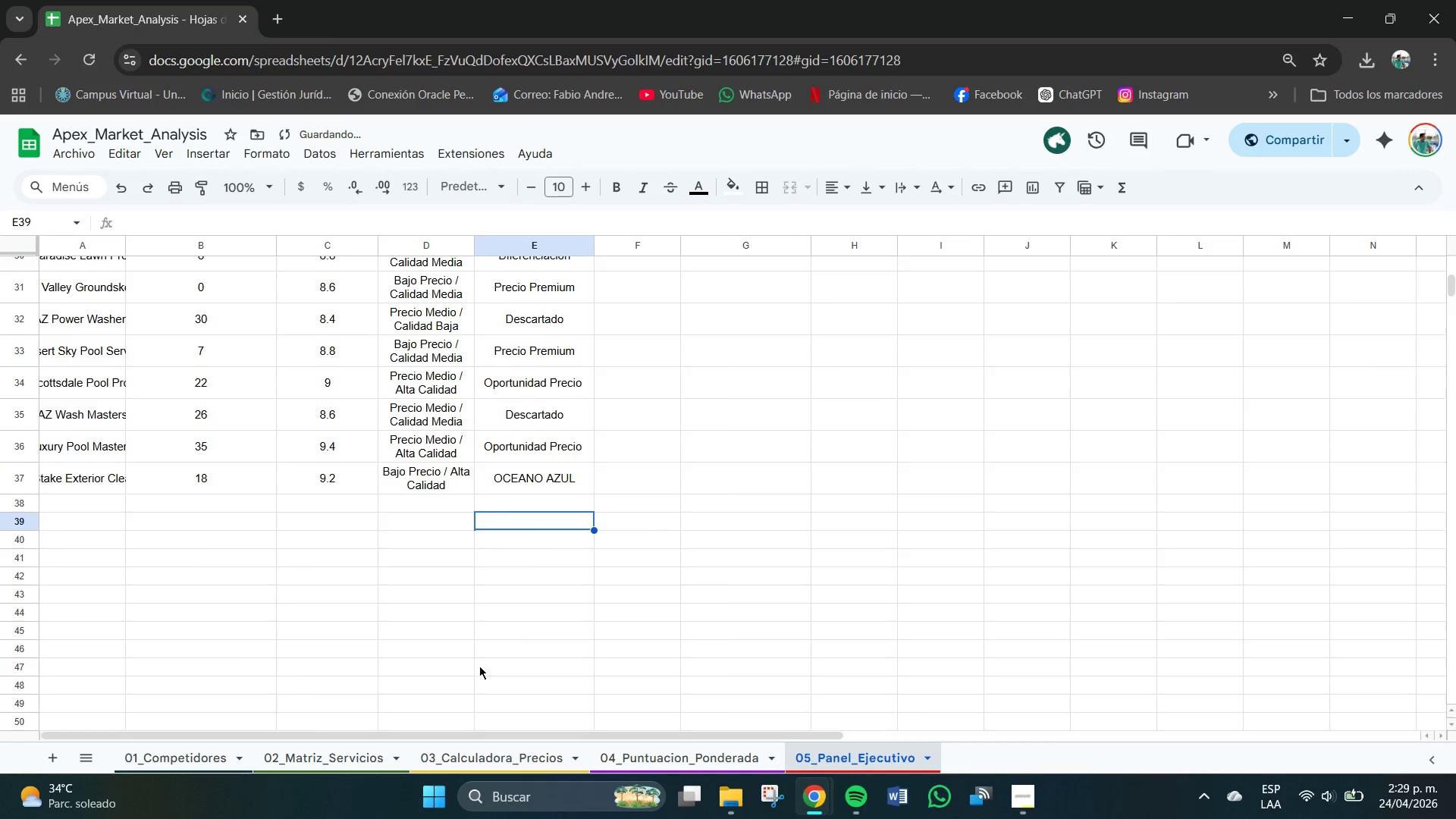 
scroll: coordinate [703, 565], scroll_direction: up, amount: 3.0